 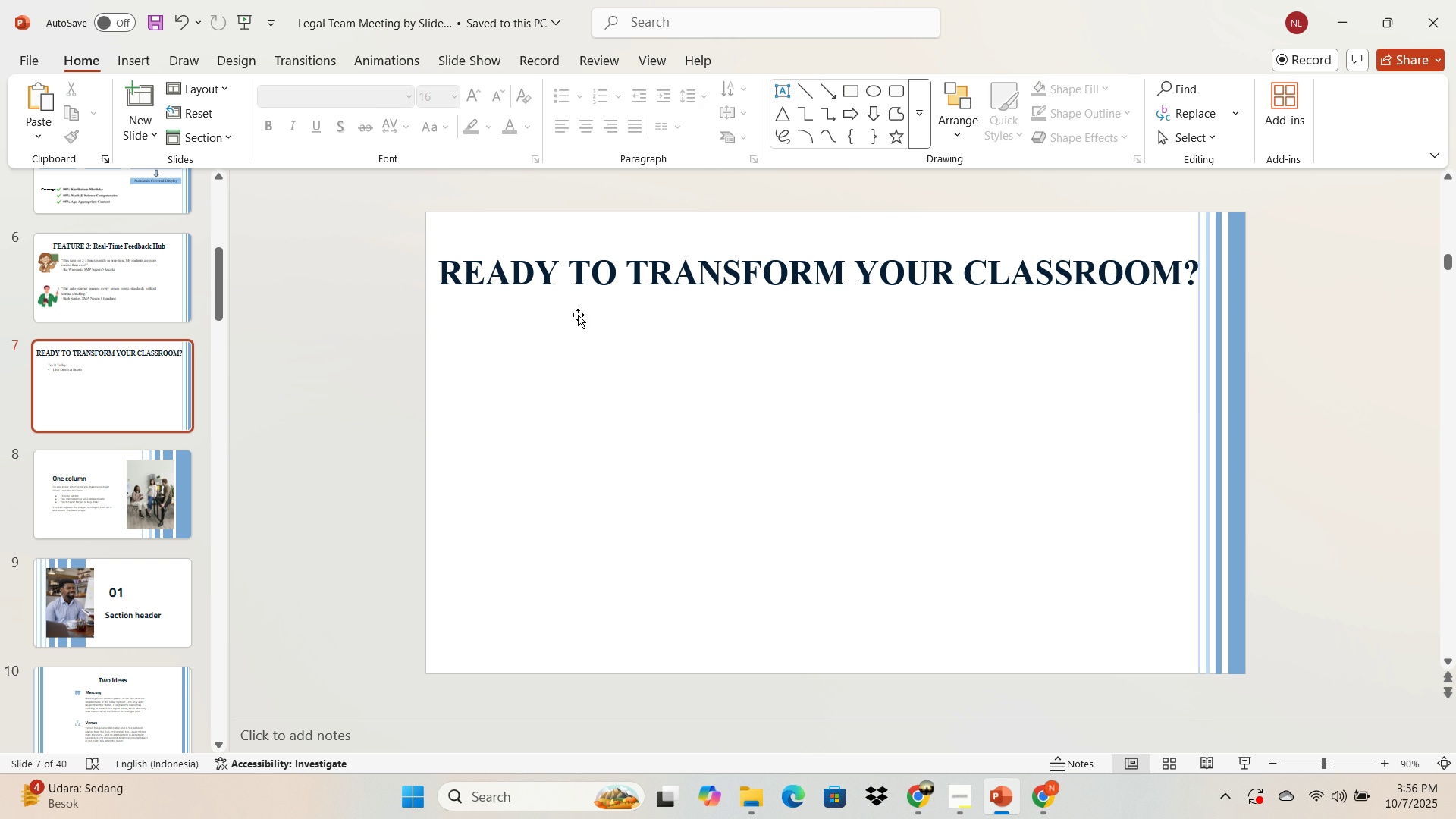 
key(Backspace)
 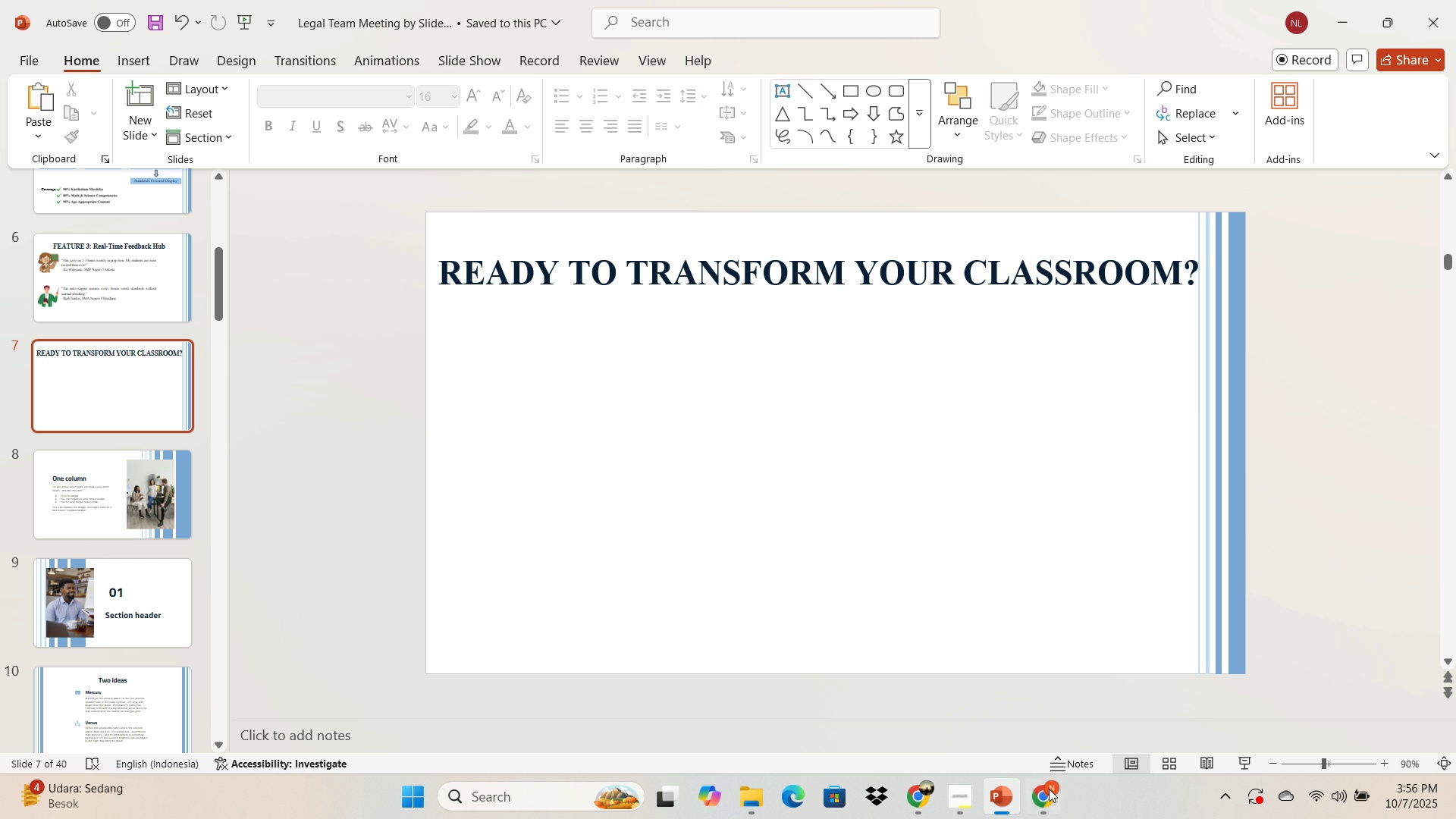 
left_click([1046, 798])
 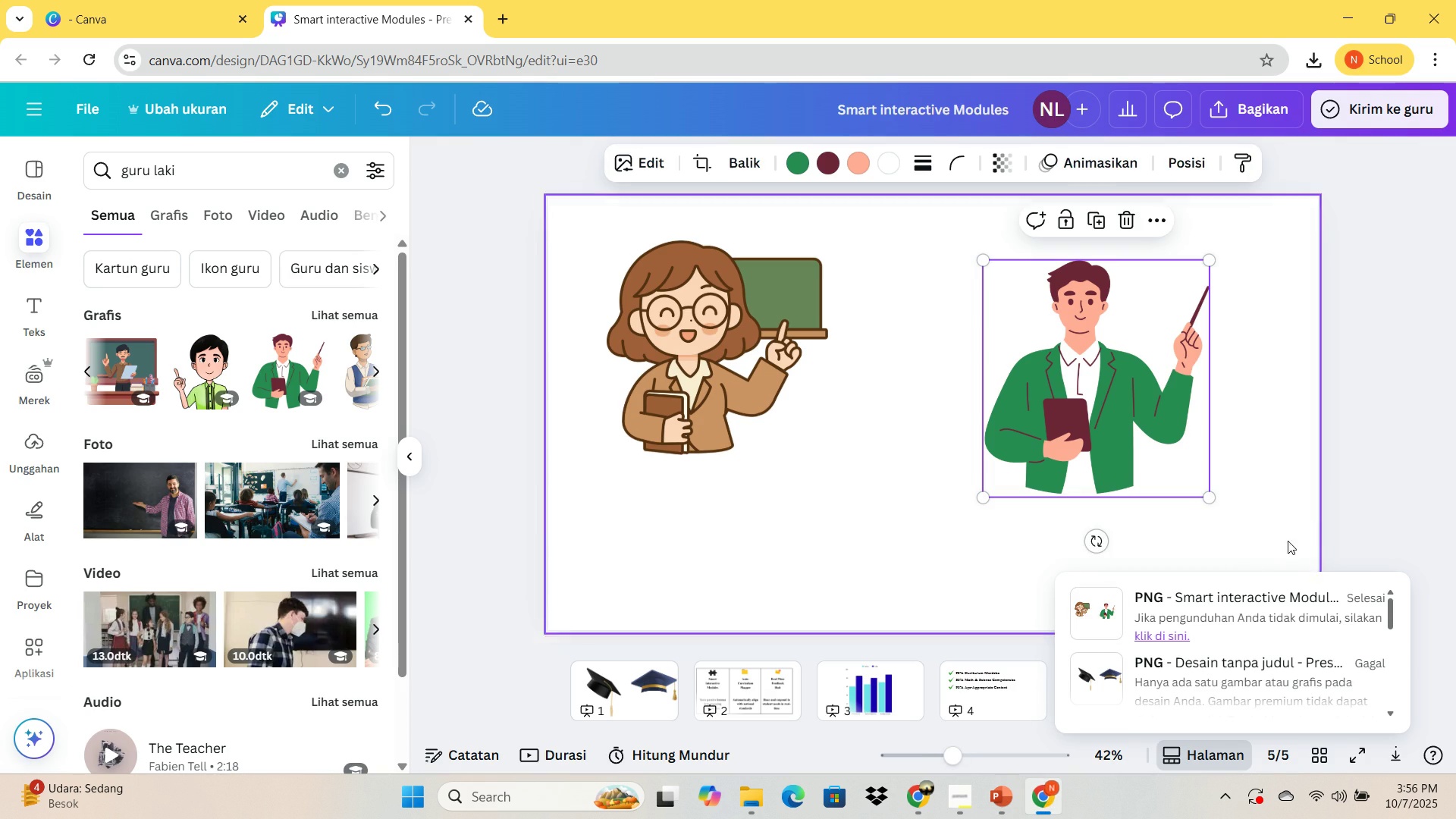 
left_click([1351, 494])
 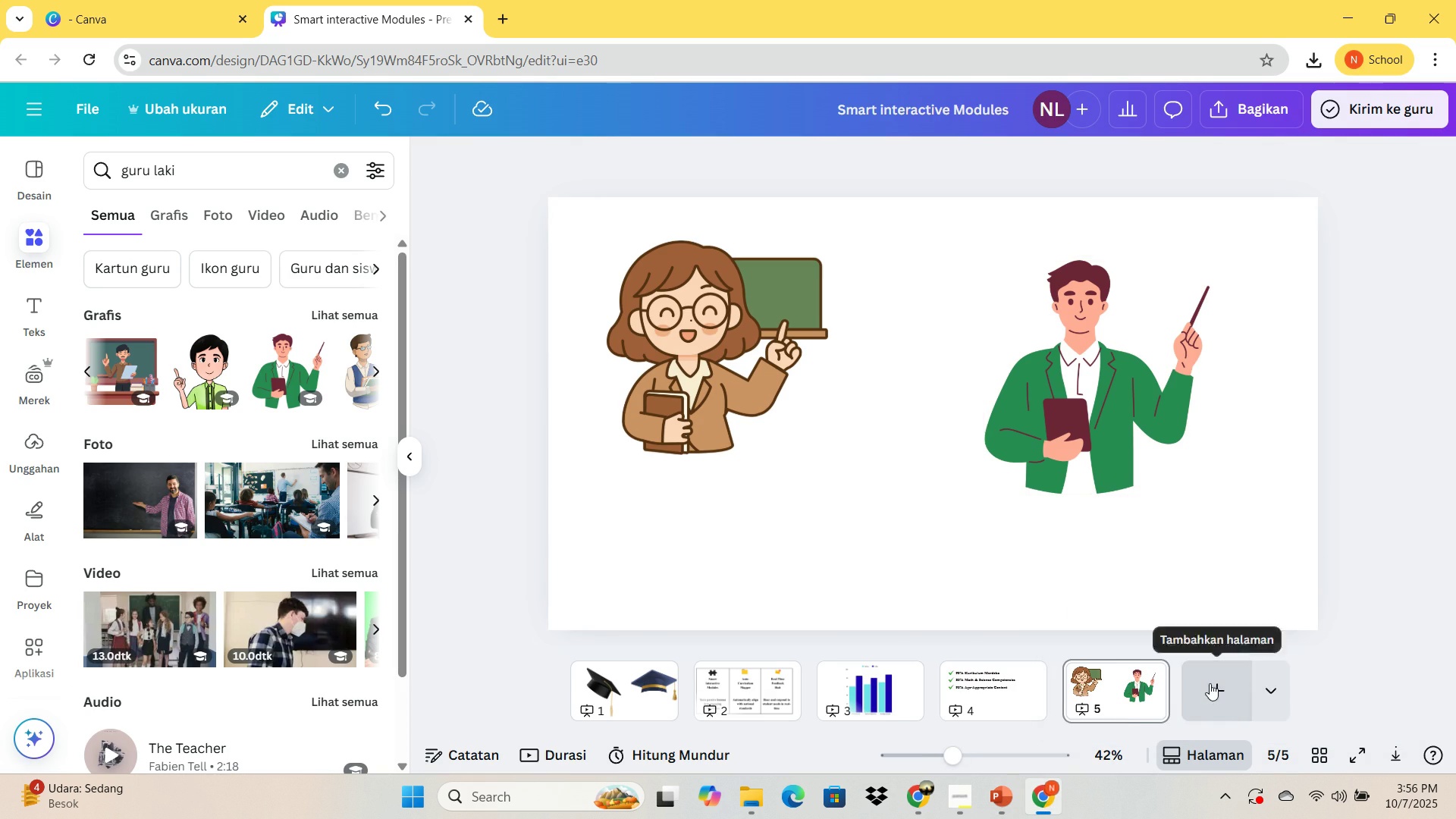 
left_click([1210, 683])
 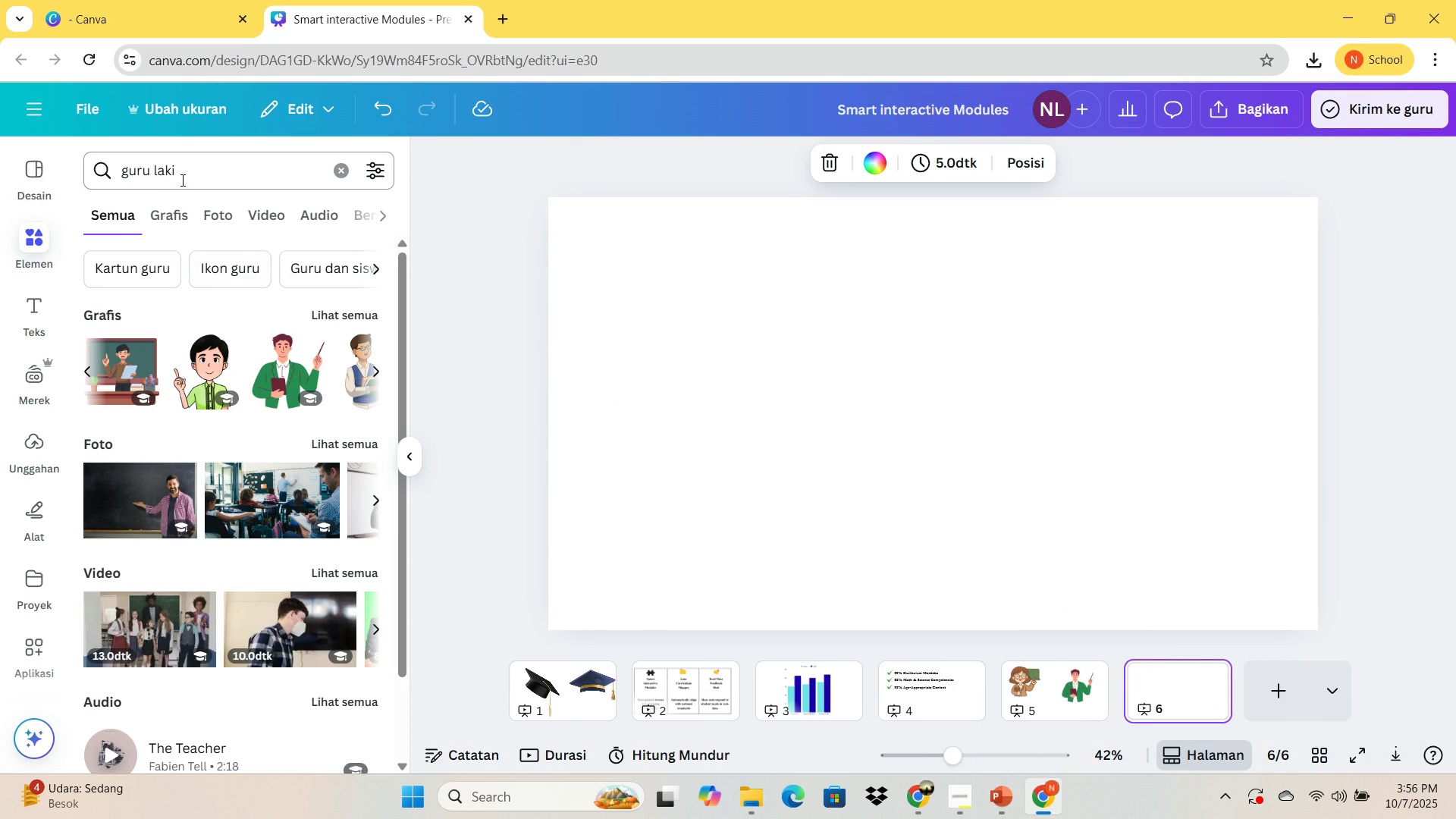 
left_click([37, 306])
 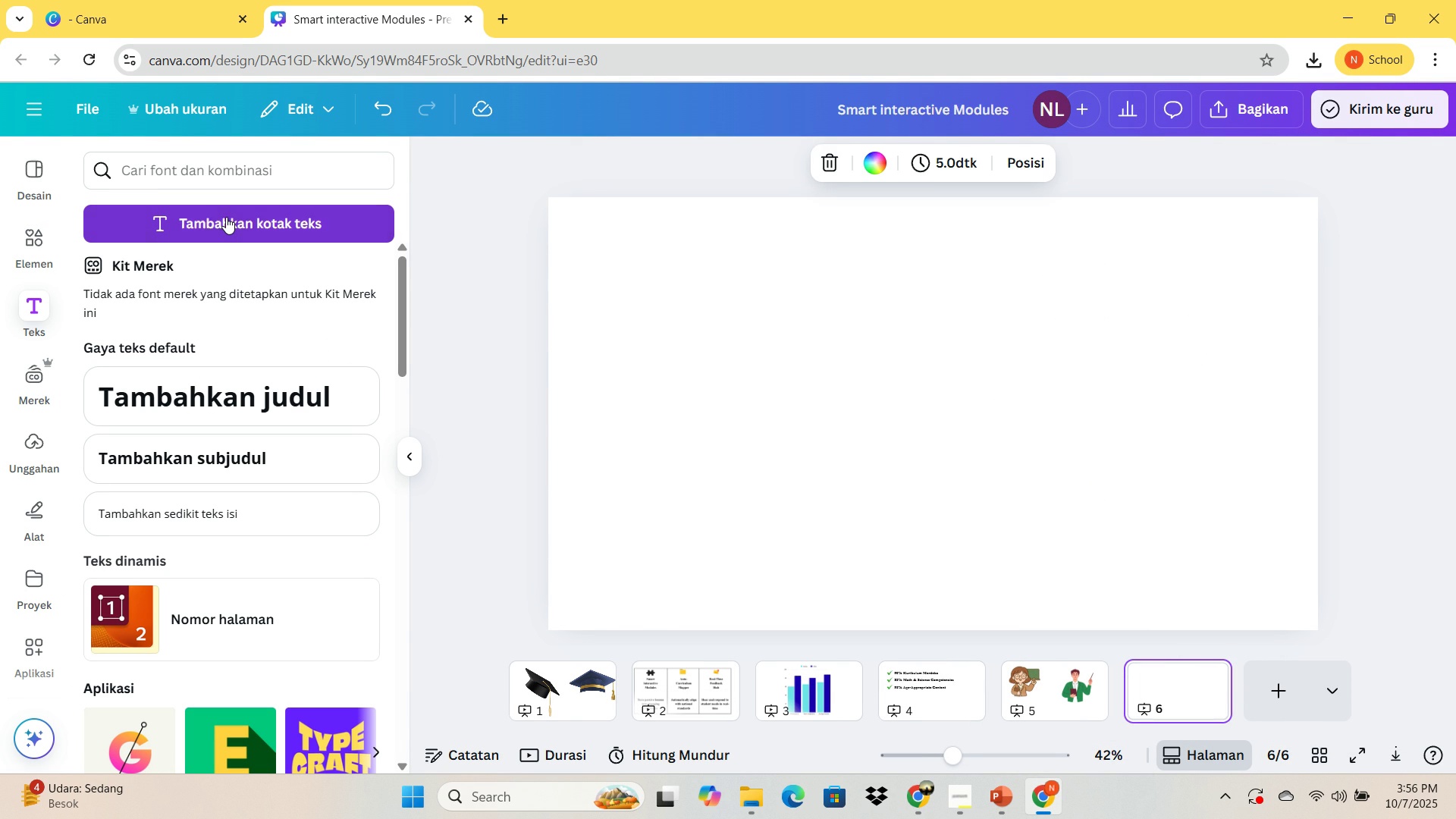 
left_click([226, 217])
 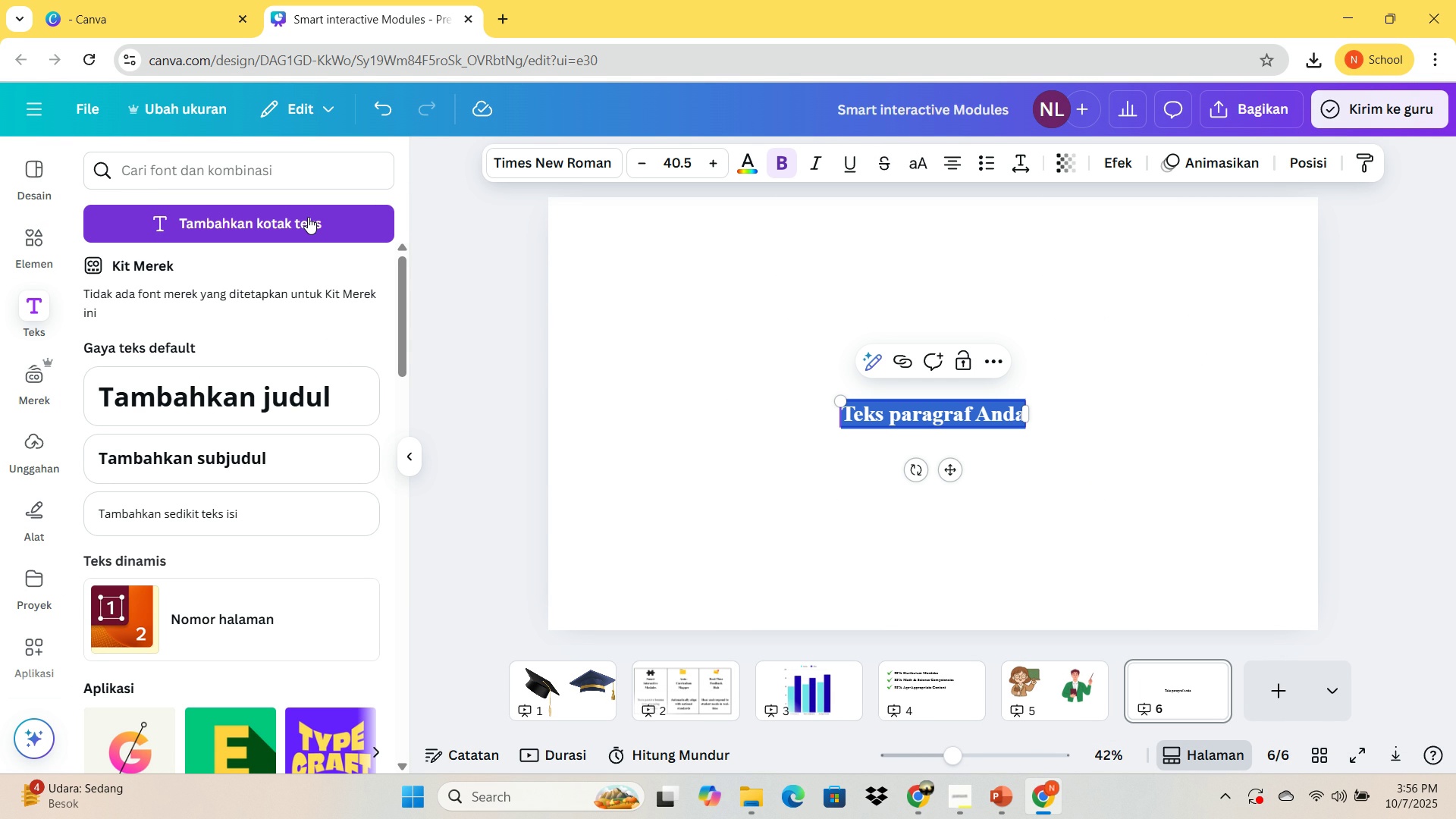 
wait(19.79)
 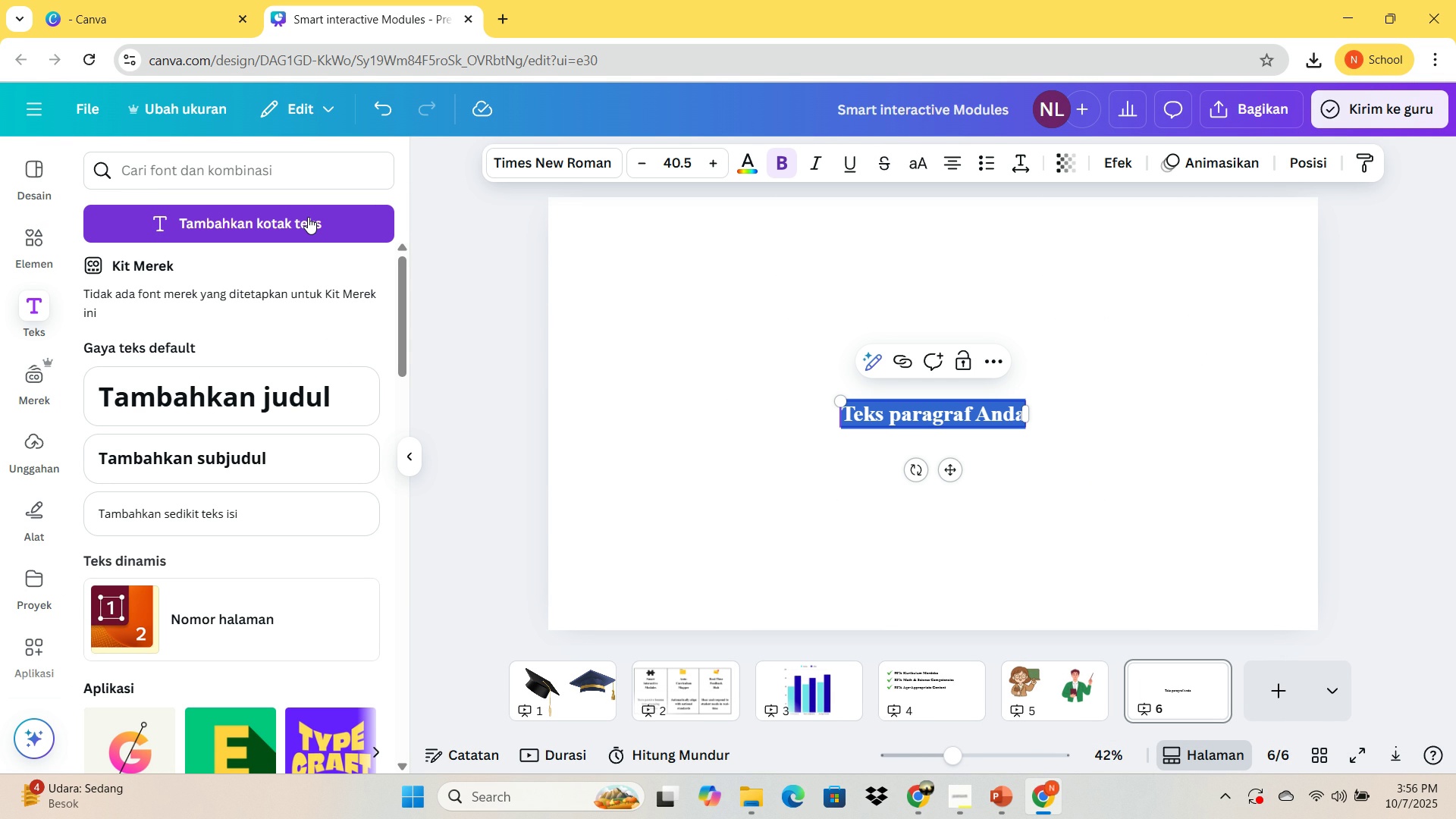 
left_click([983, 159])